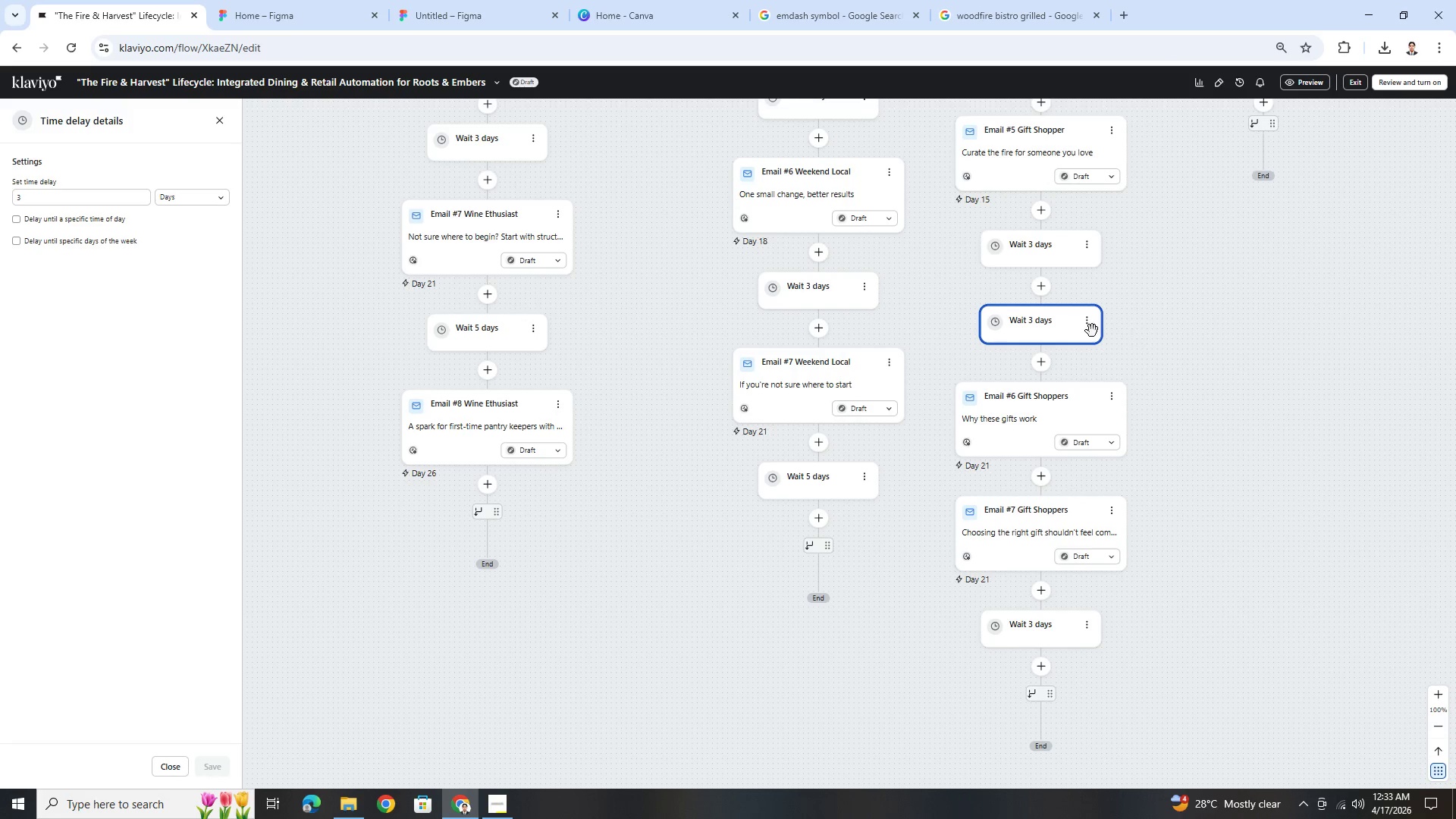 
left_click_drag(start_coordinate=[1068, 327], to_coordinate=[1072, 451])
 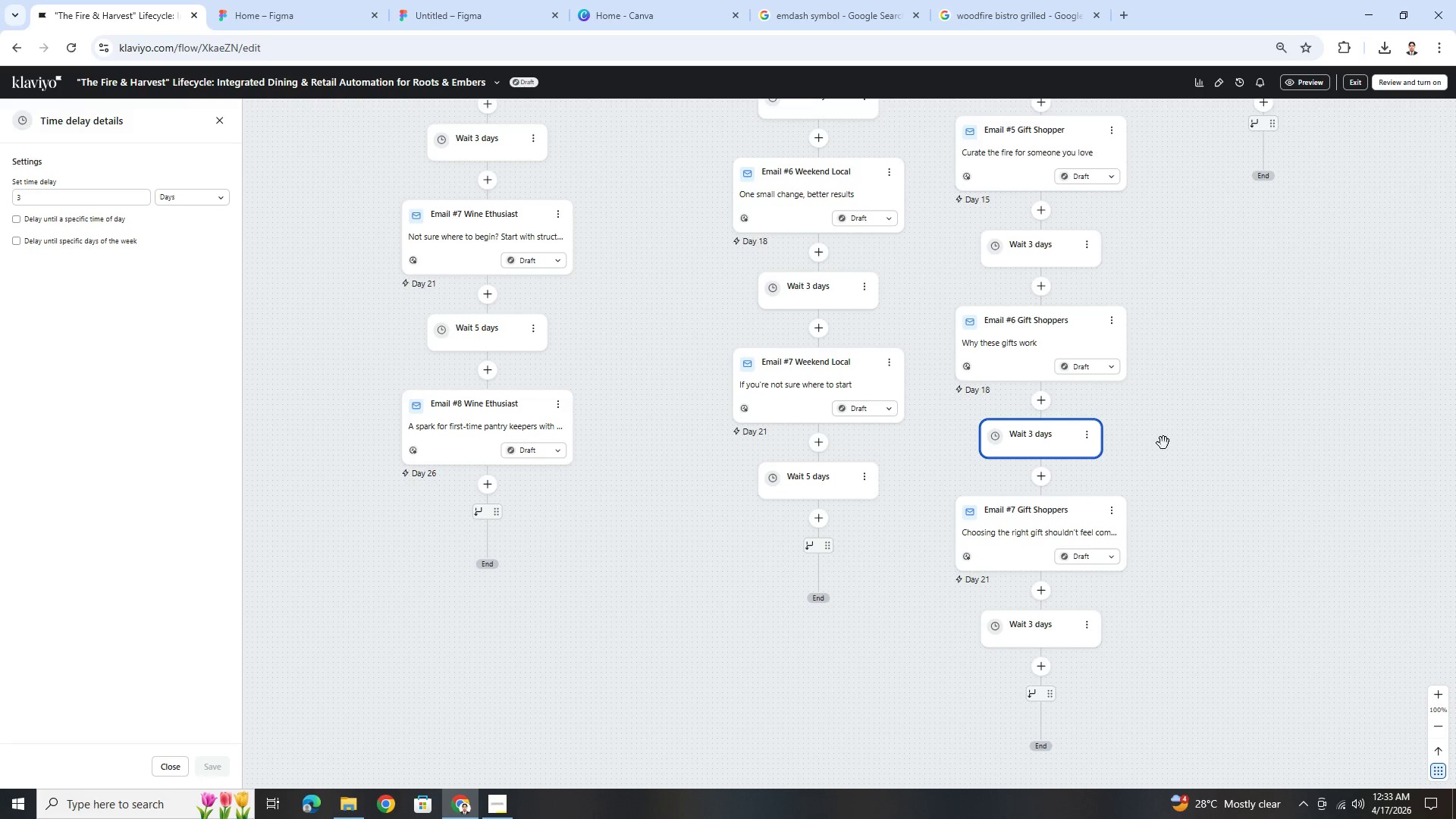 
left_click_drag(start_coordinate=[1290, 349], to_coordinate=[1201, 337])
 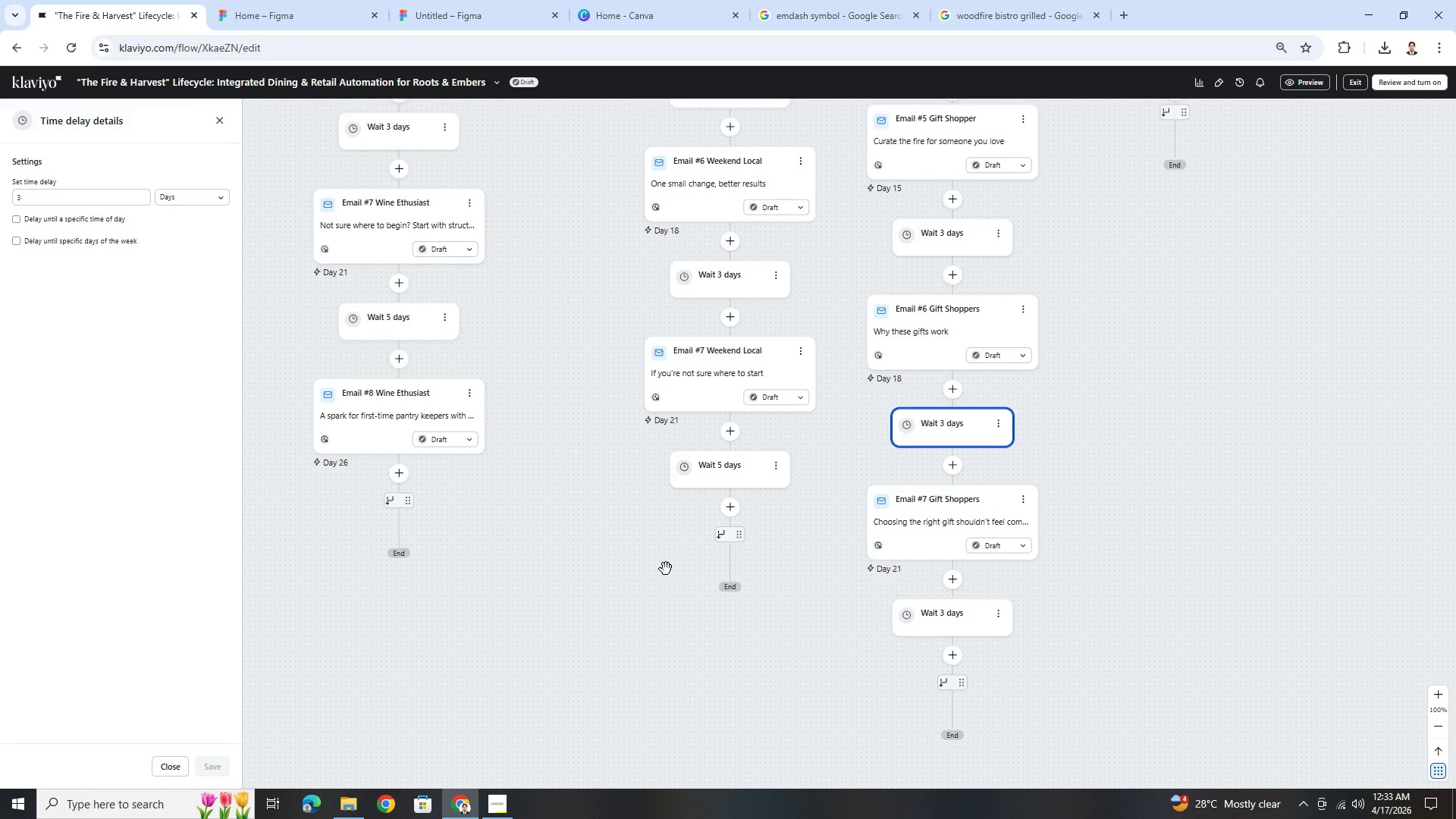 
wait(13.12)
 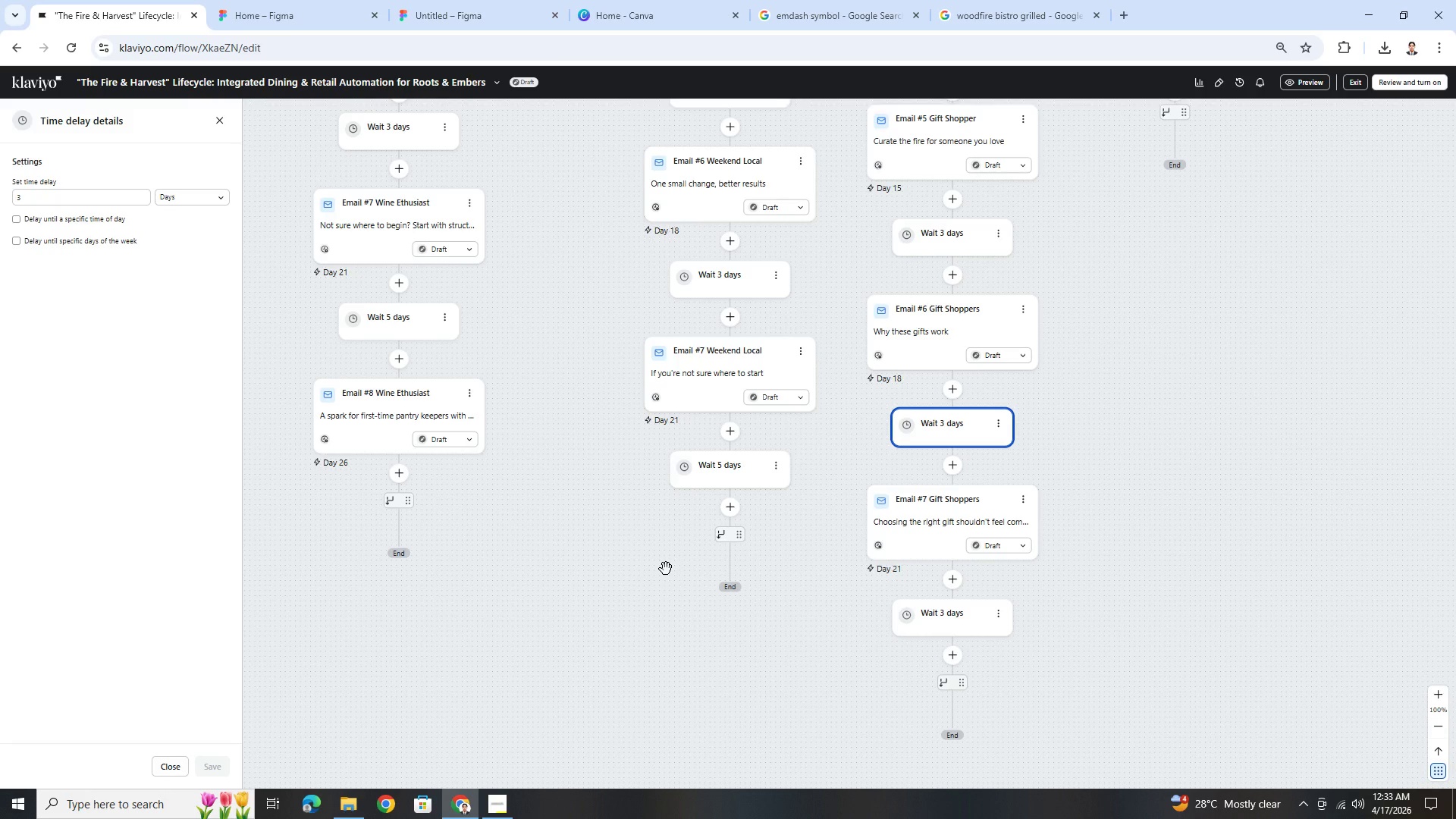 
left_click_drag(start_coordinate=[670, 565], to_coordinate=[689, 593])
 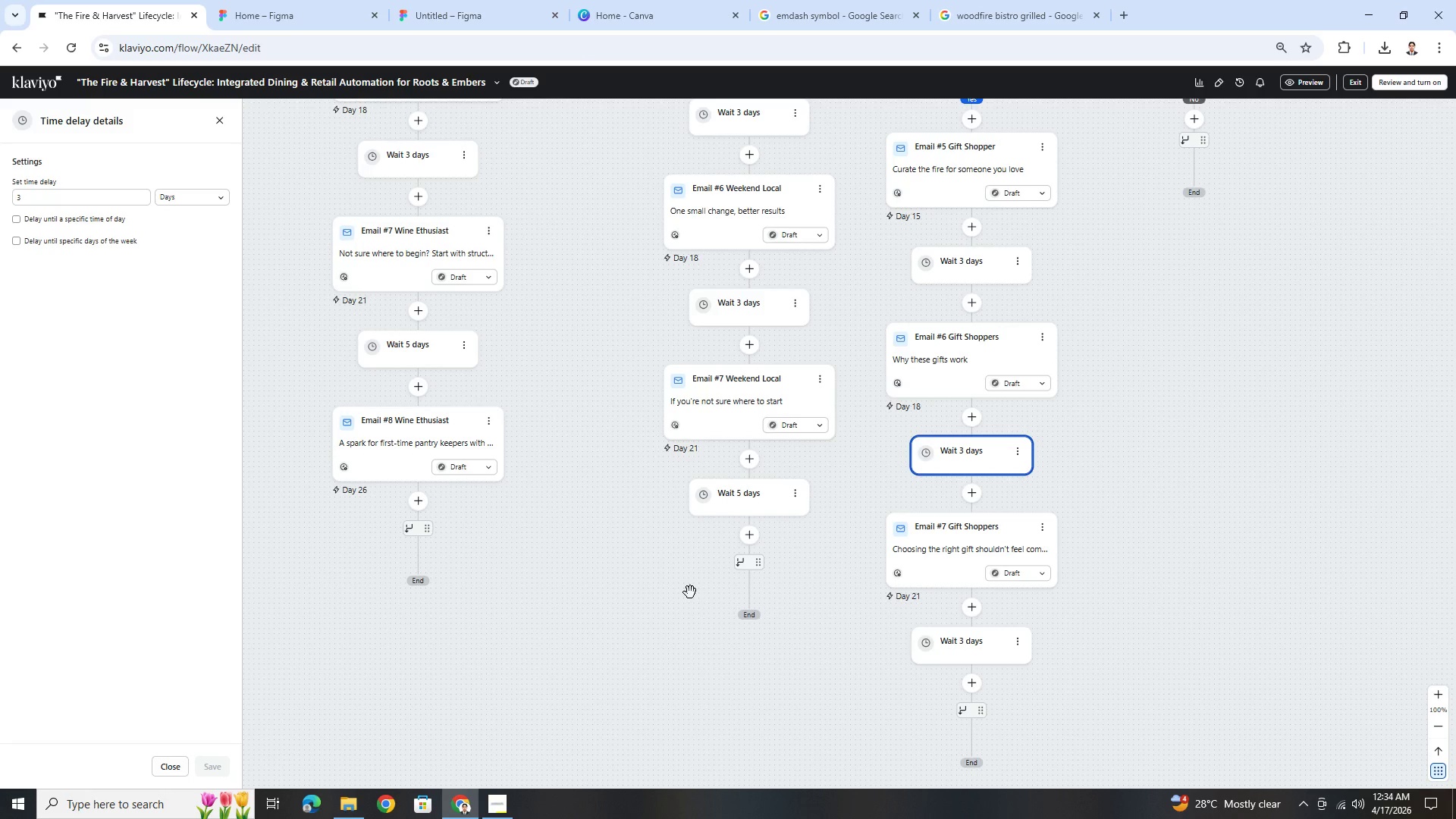 
wait(18.38)
 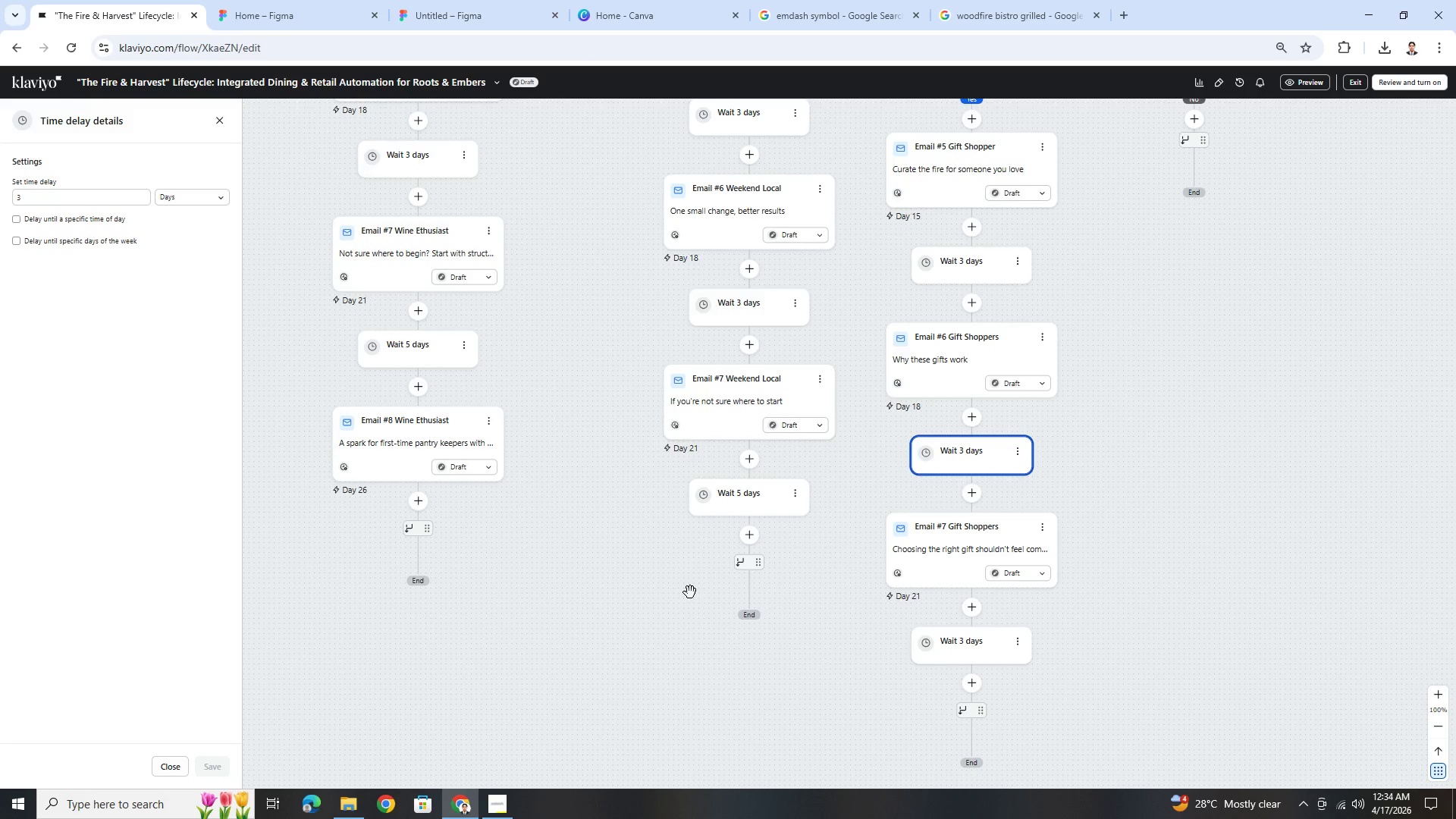 
left_click([501, 800])